 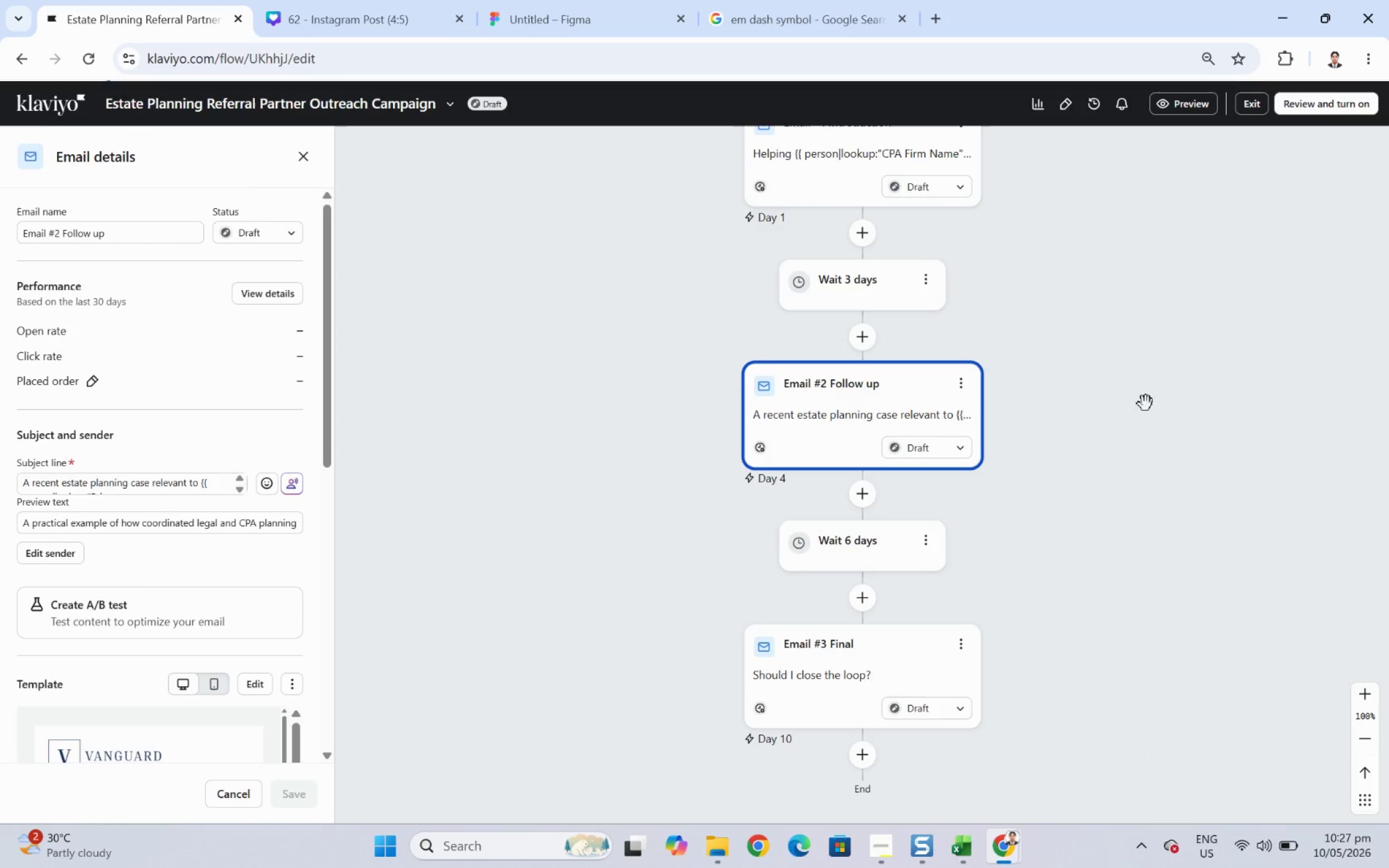 
scroll: coordinate [1178, 409], scroll_direction: up, amount: 3.0
 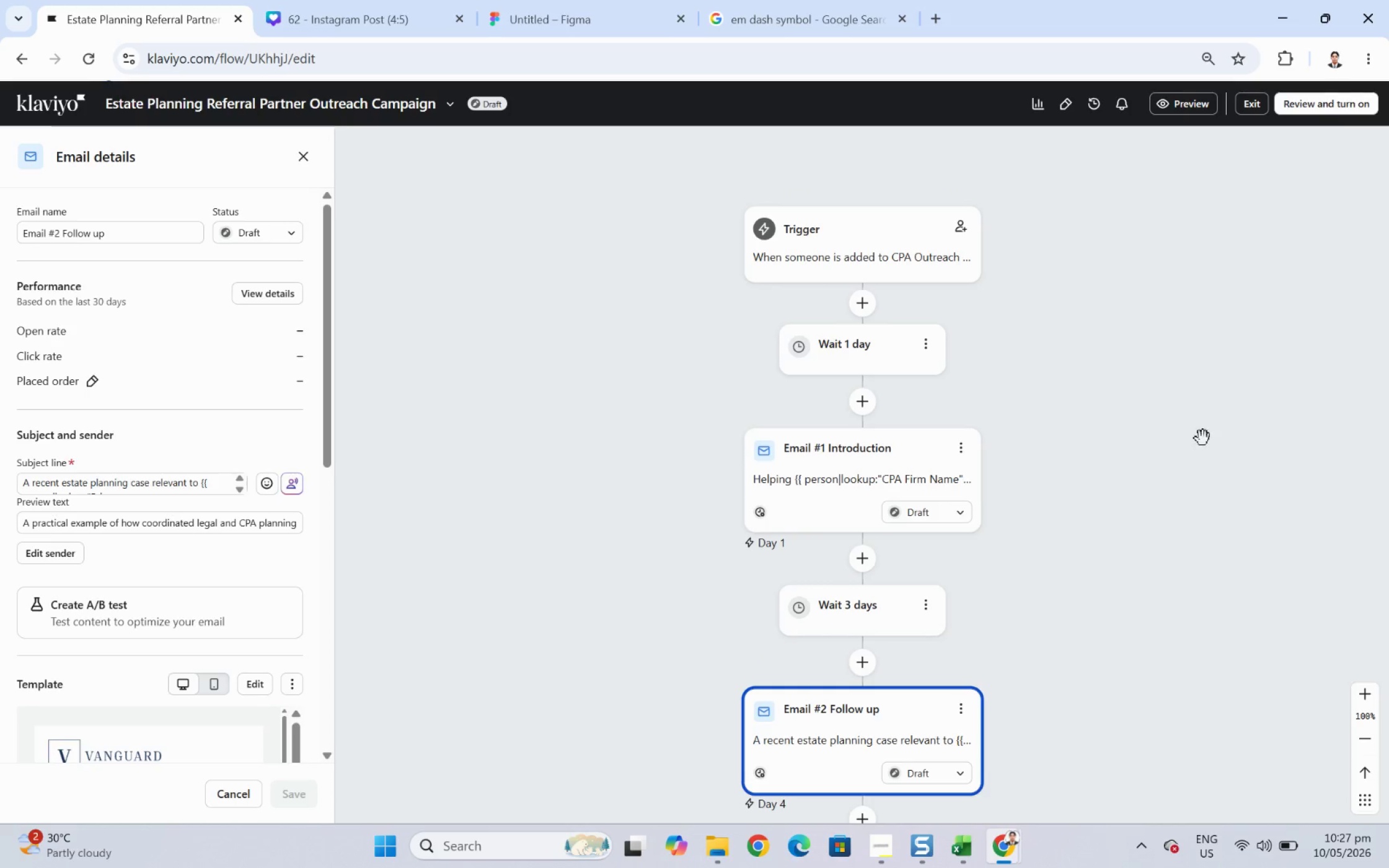 
left_click([1203, 439])
 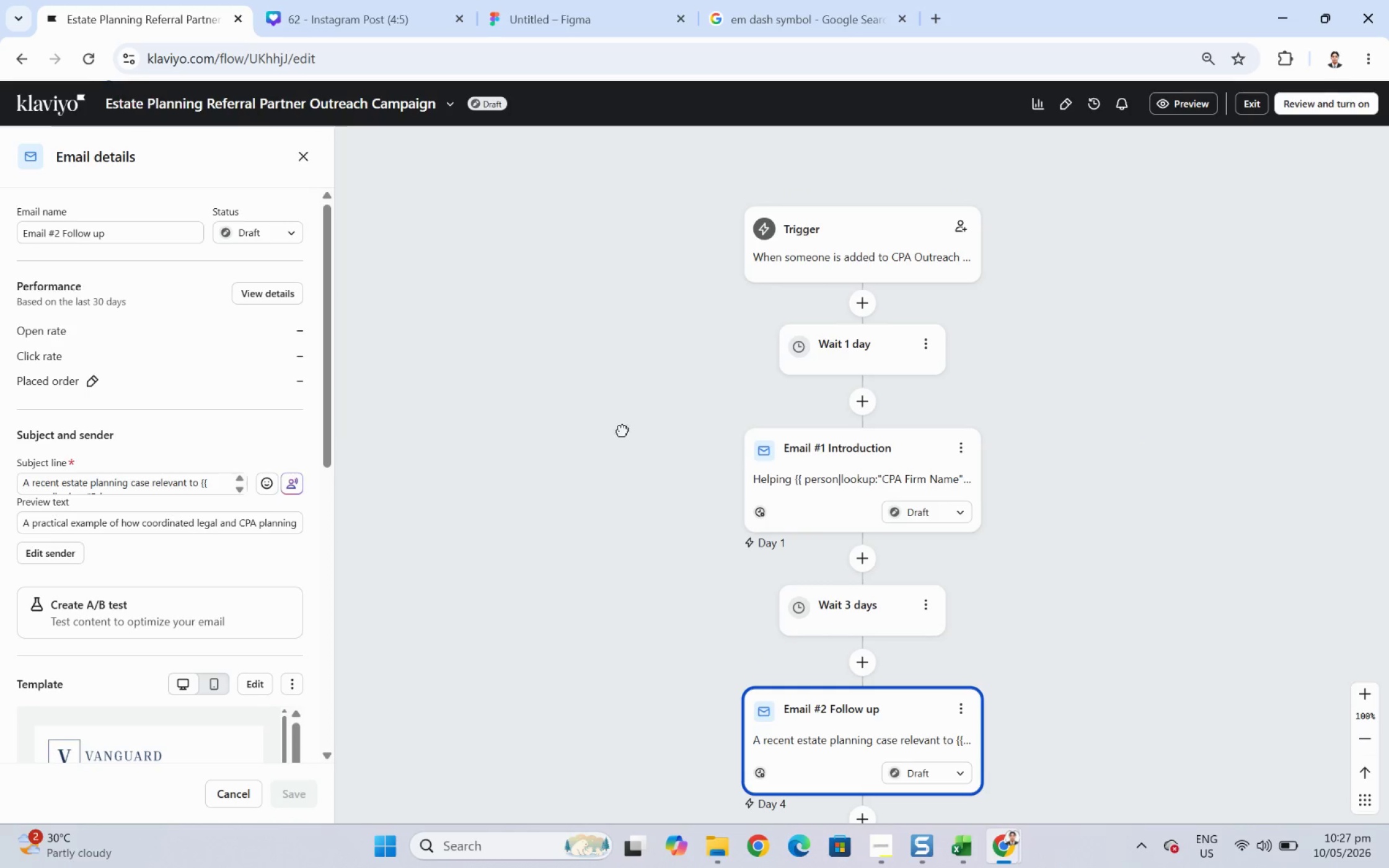 
key(Alt+AltLeft)
 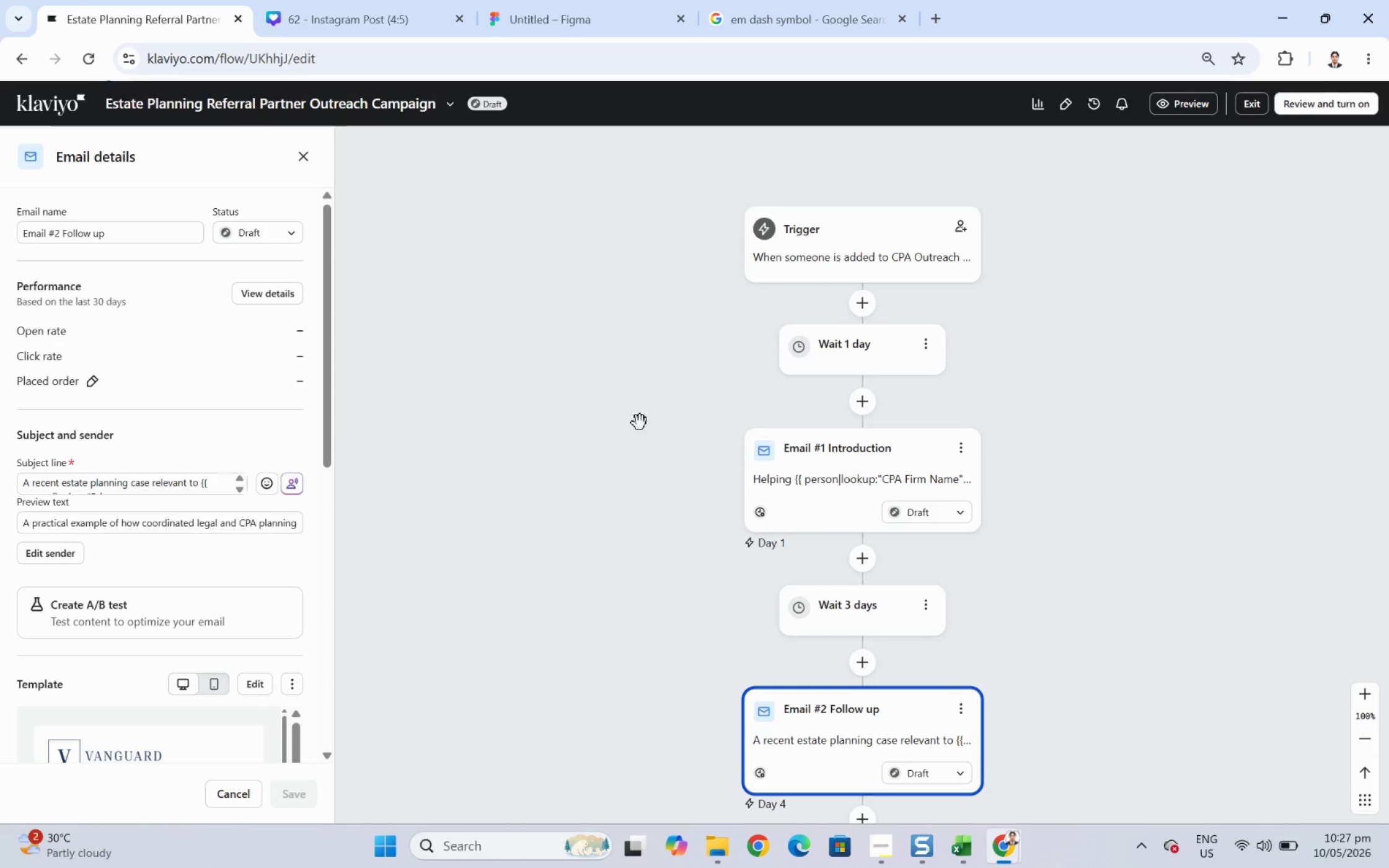 
key(Alt+Tab)